 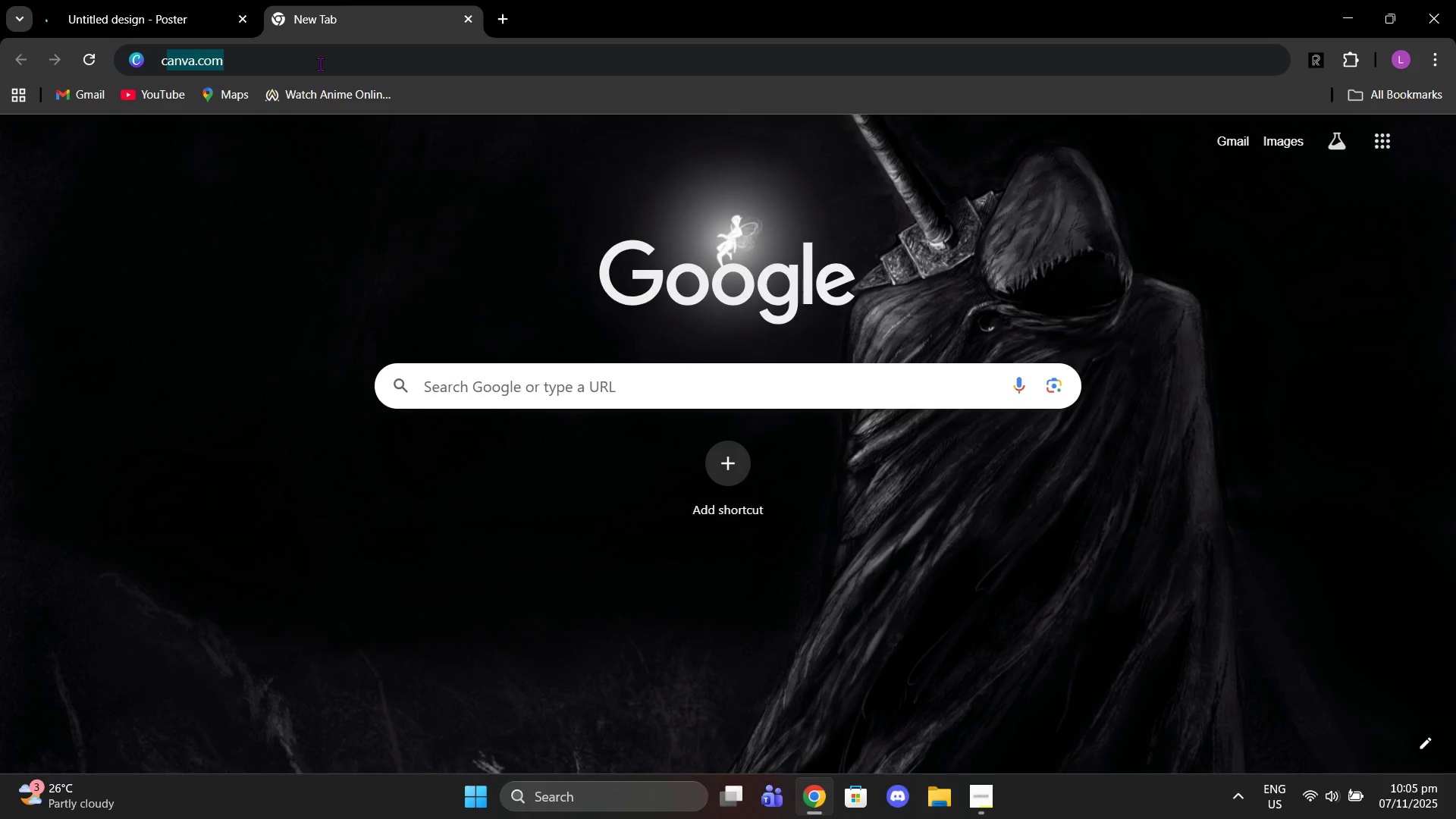 
key(Enter)
 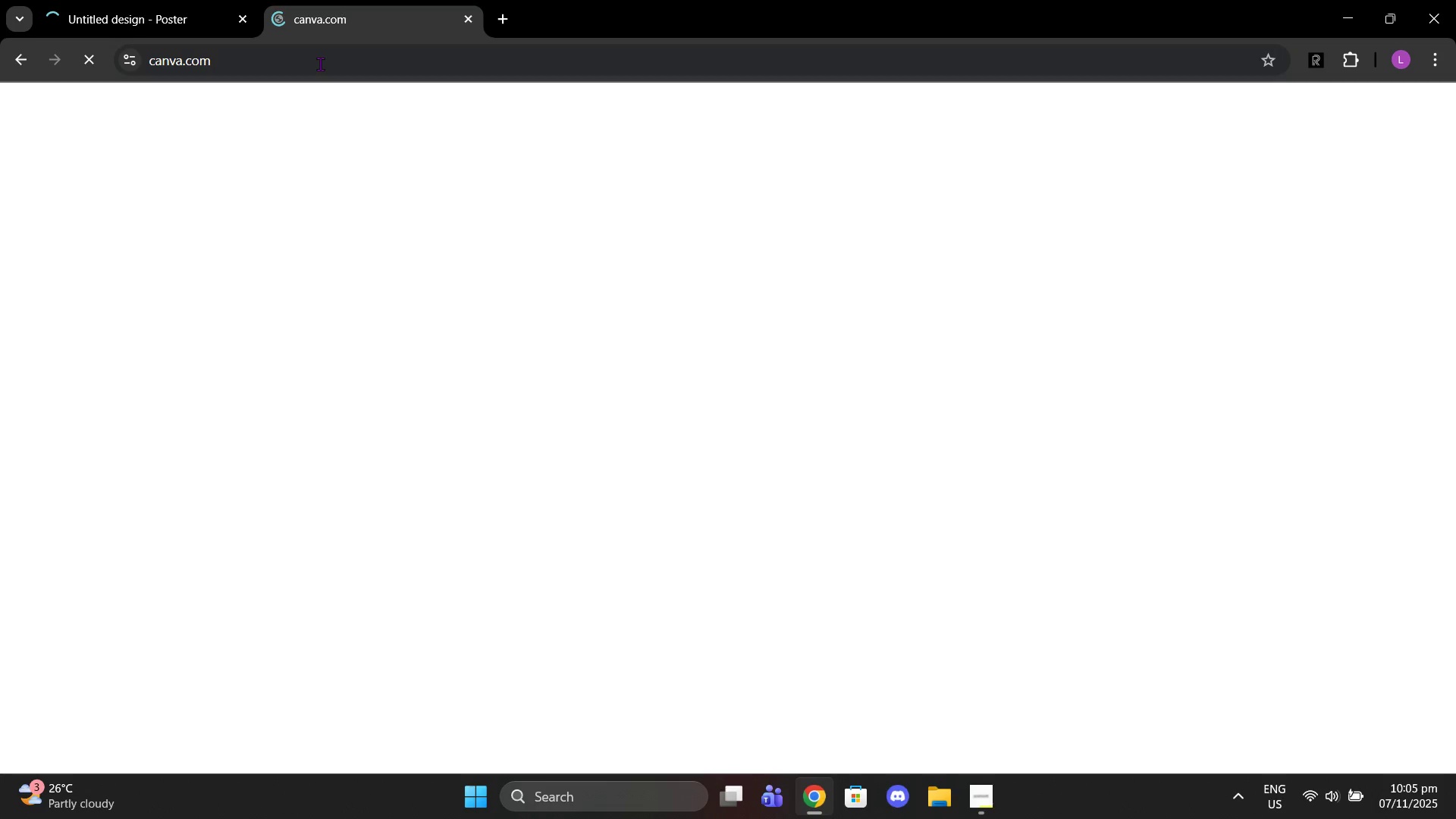 
key(V)
 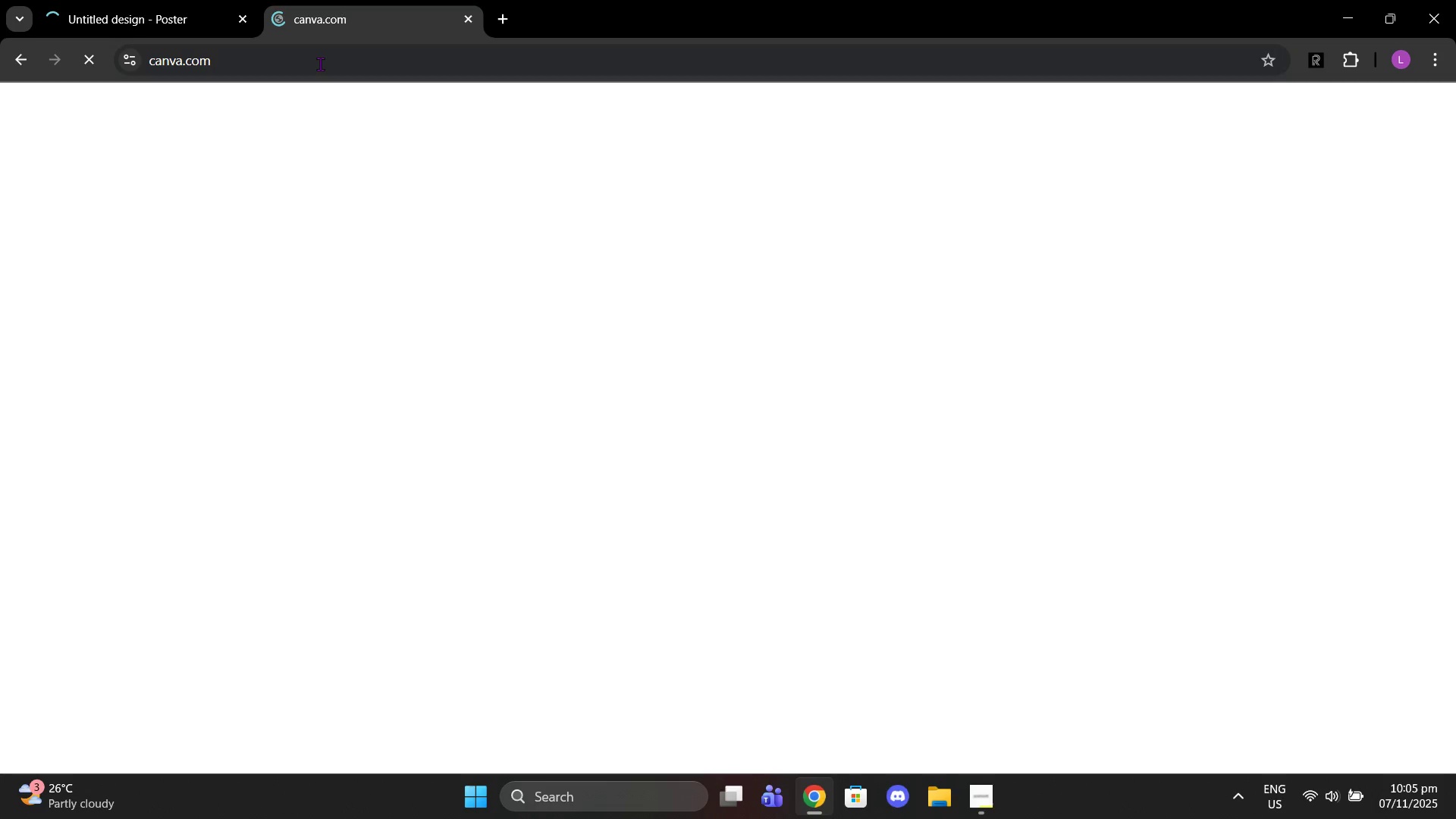 
type(aac)
 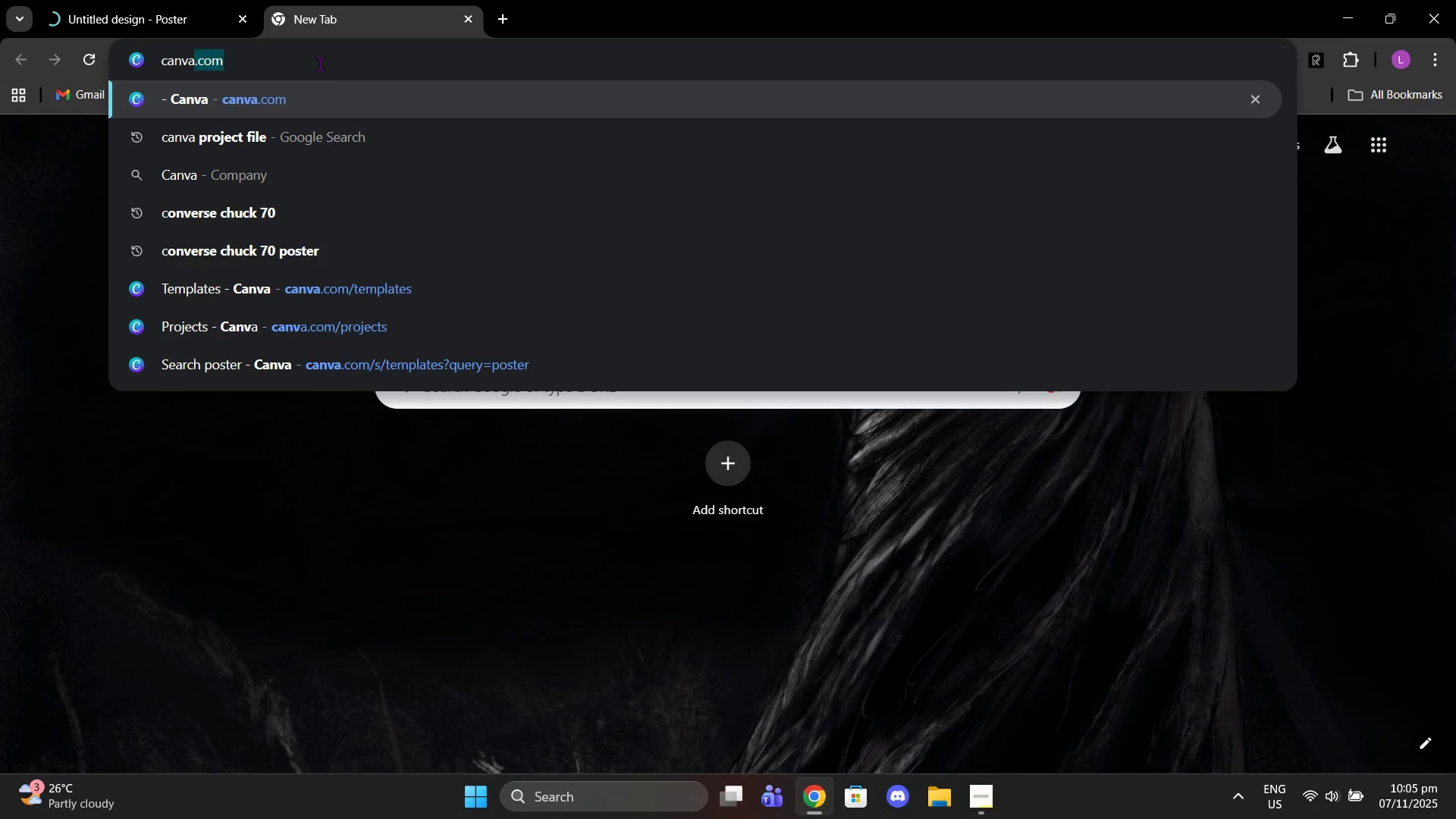 
left_click([158, 0])
 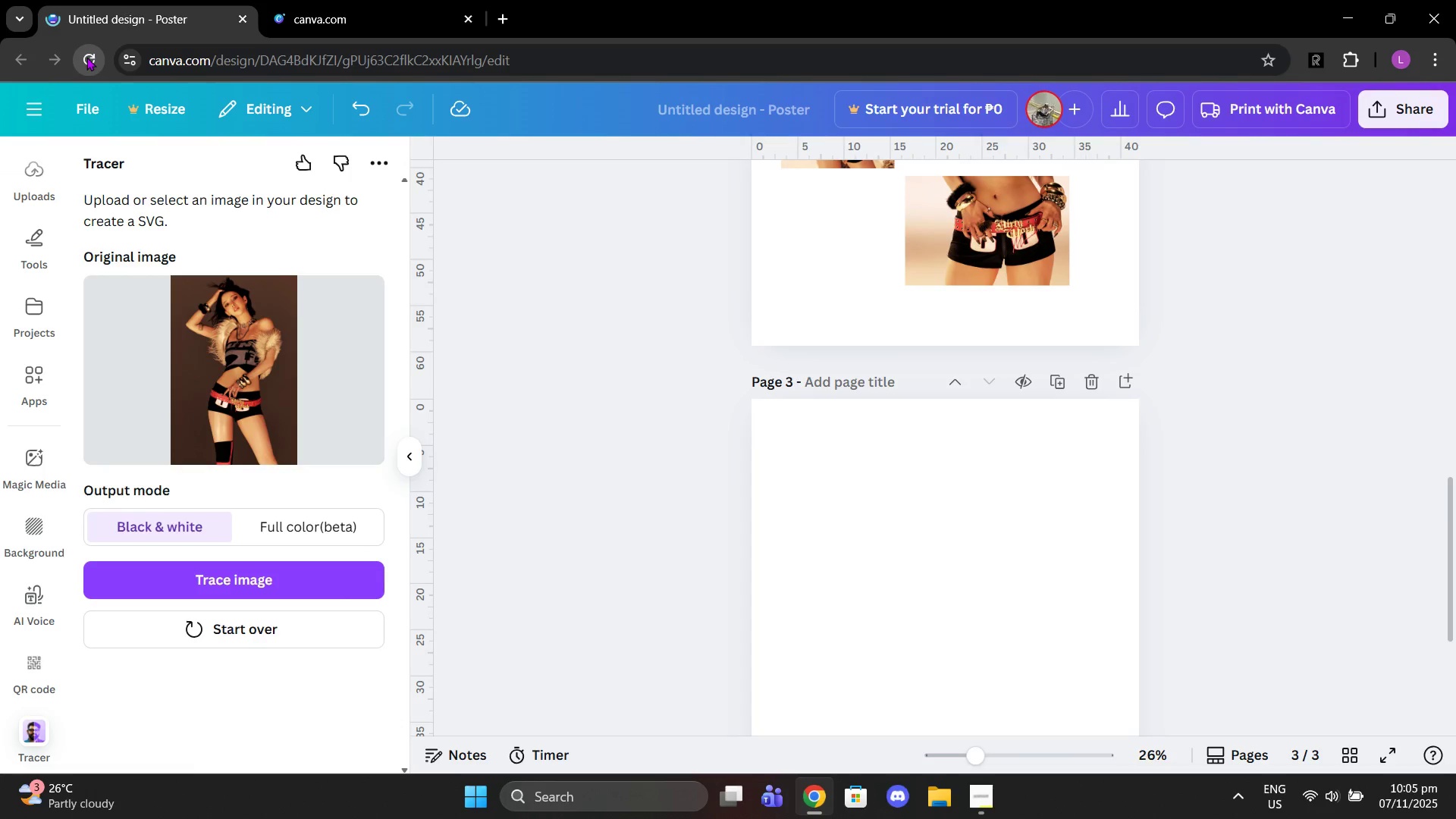 
left_click([86, 57])
 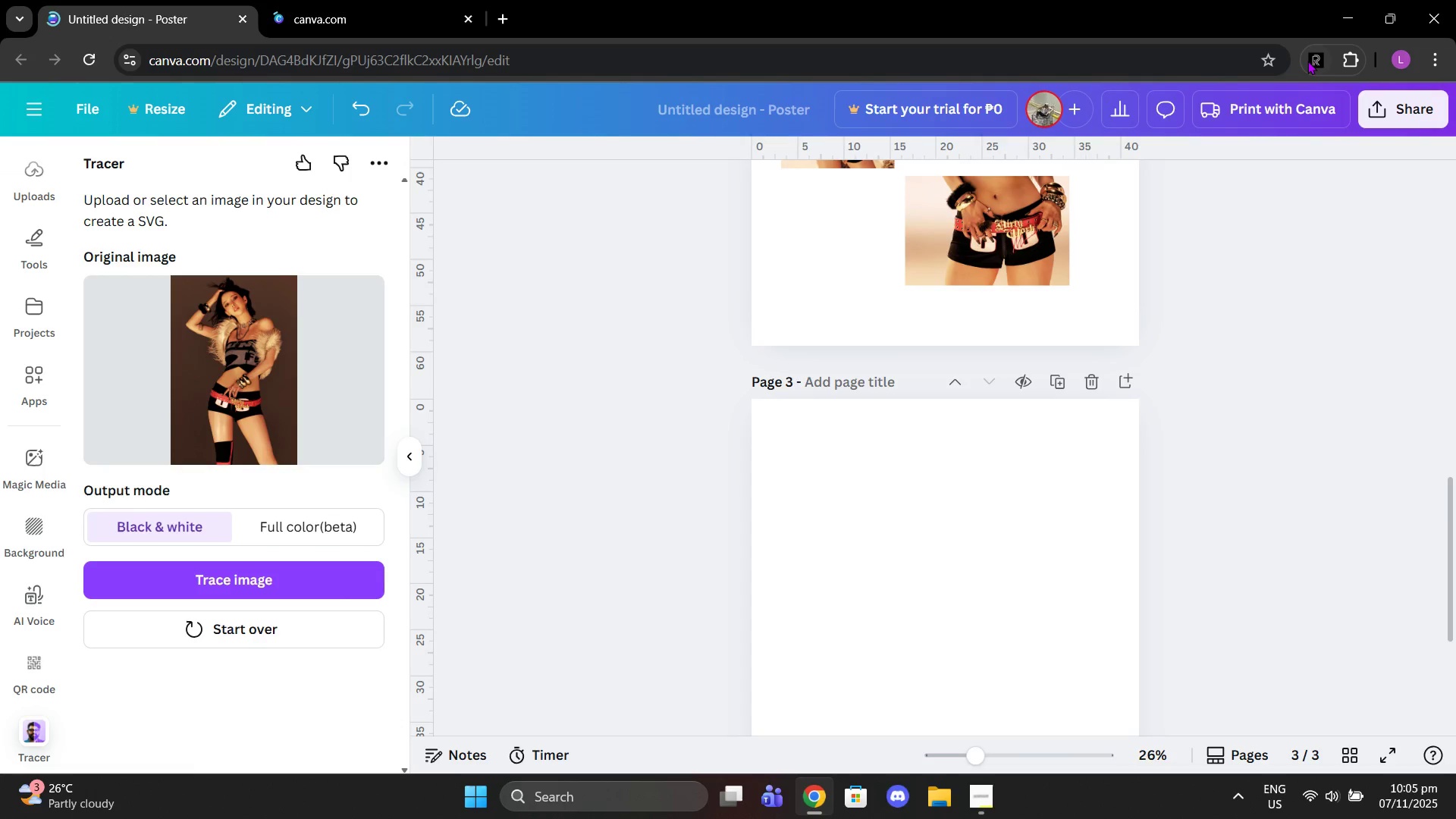 
double_click([1307, 61])
 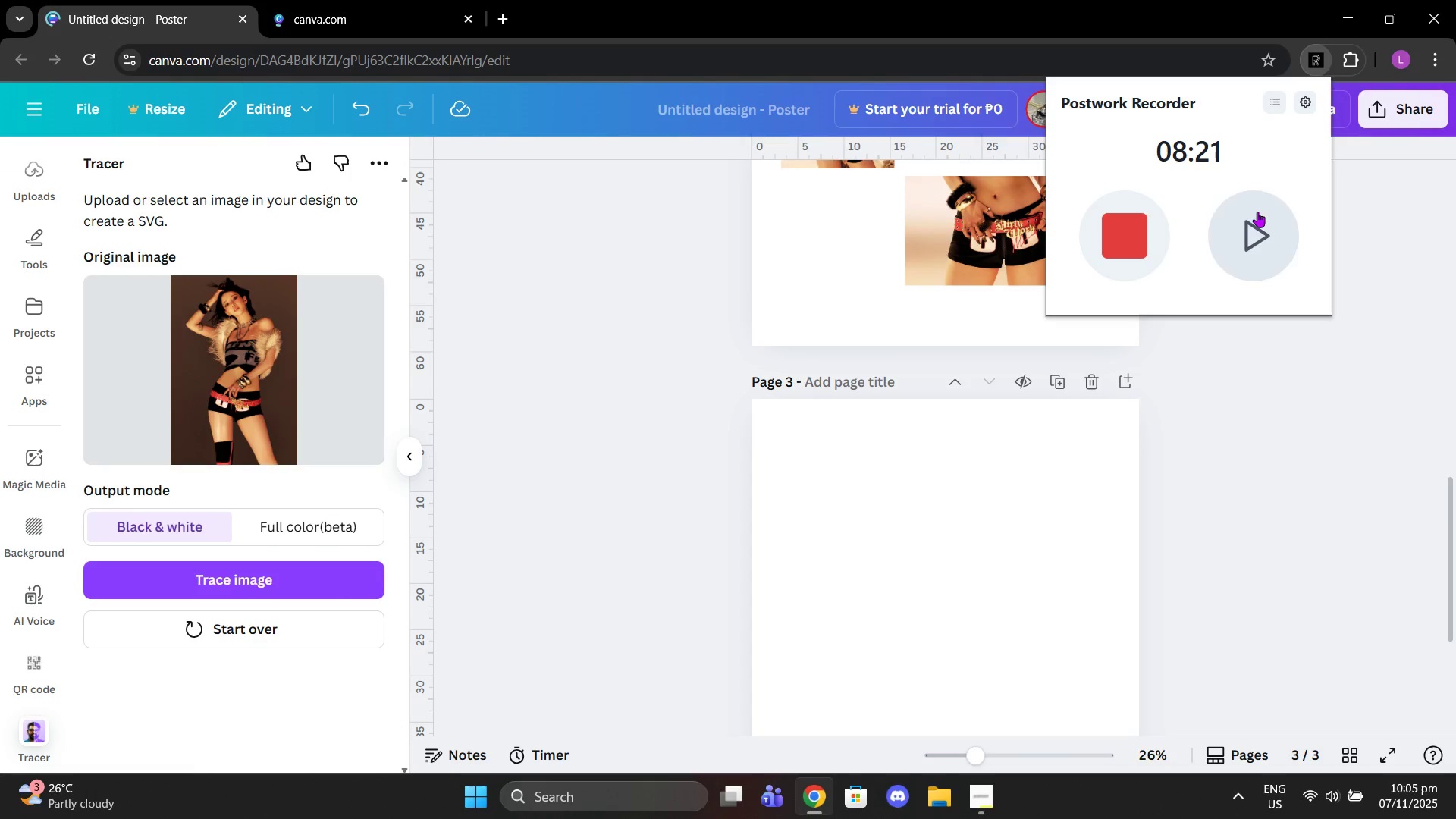 
left_click([1257, 212])
 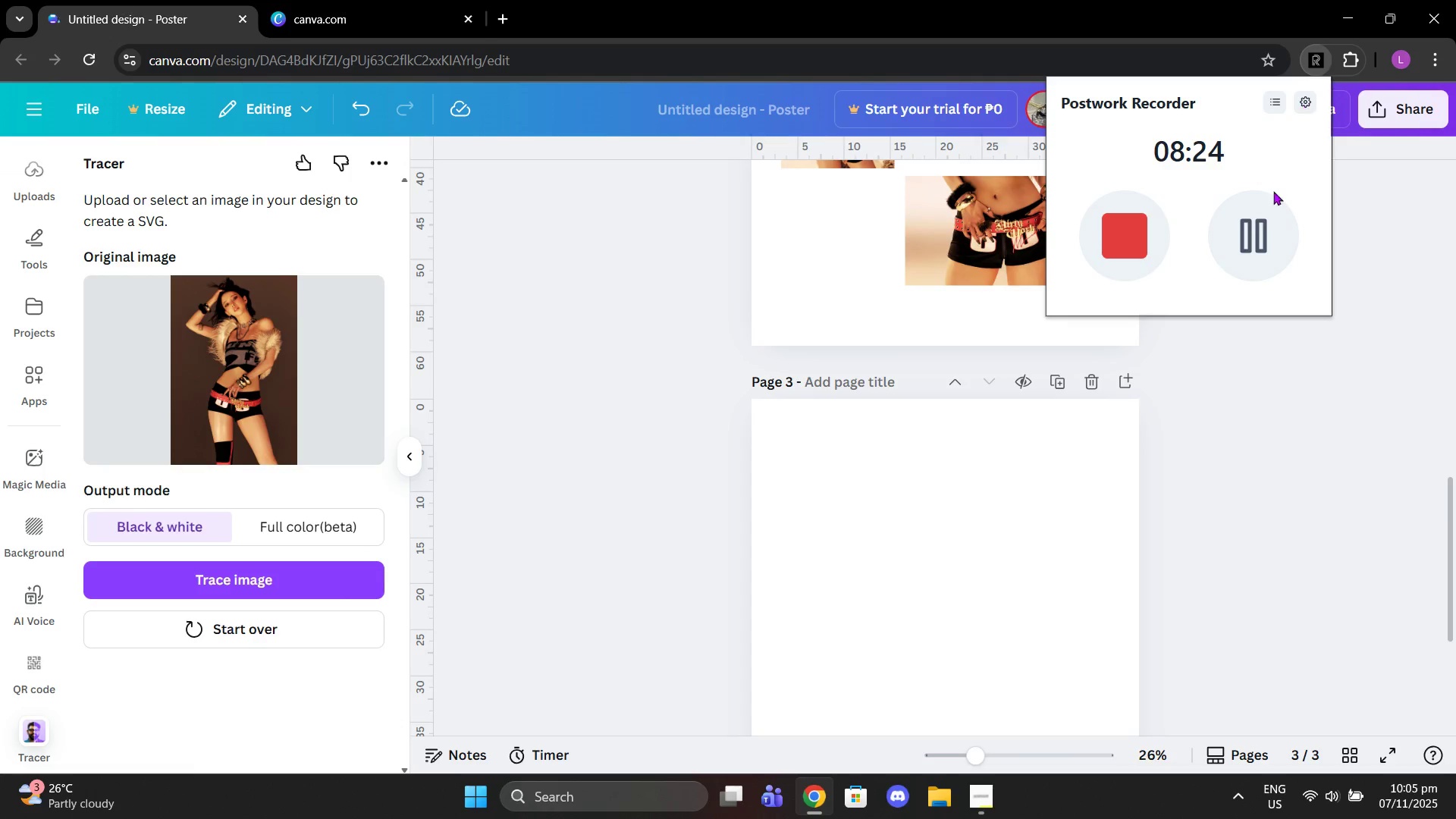 
left_click([1250, 236])
 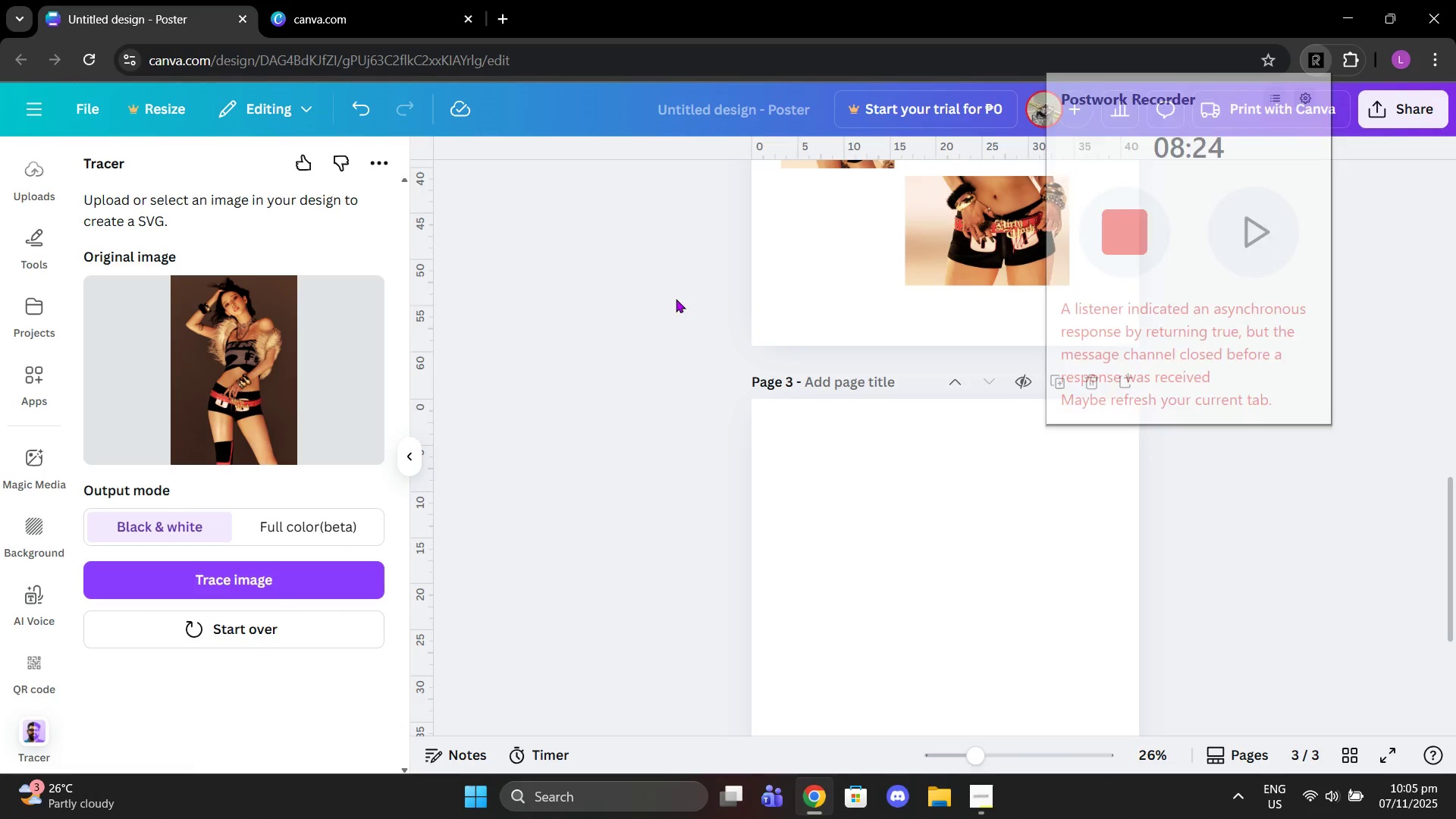 
left_click([676, 299])
 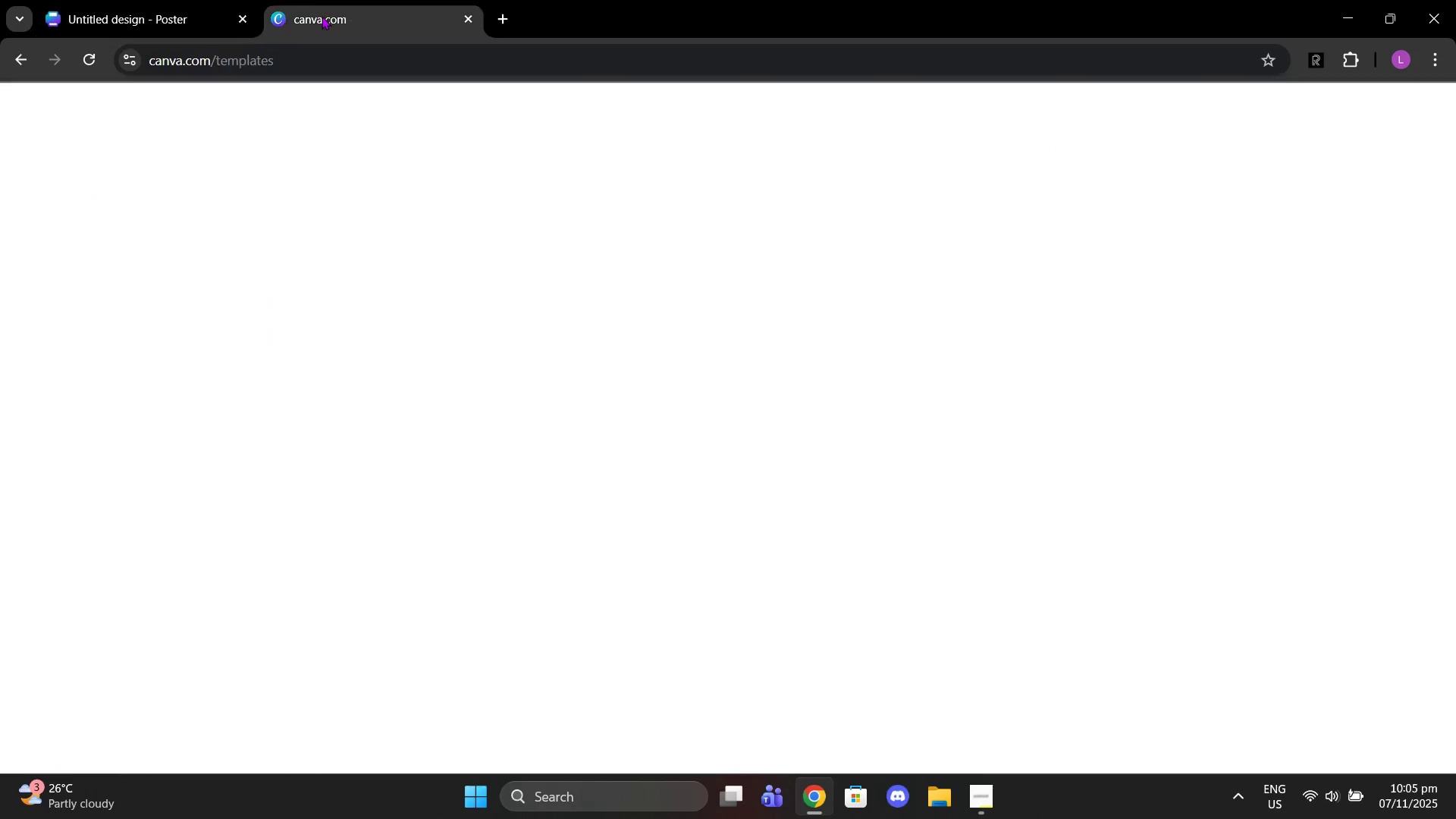 
left_click([322, 16])
 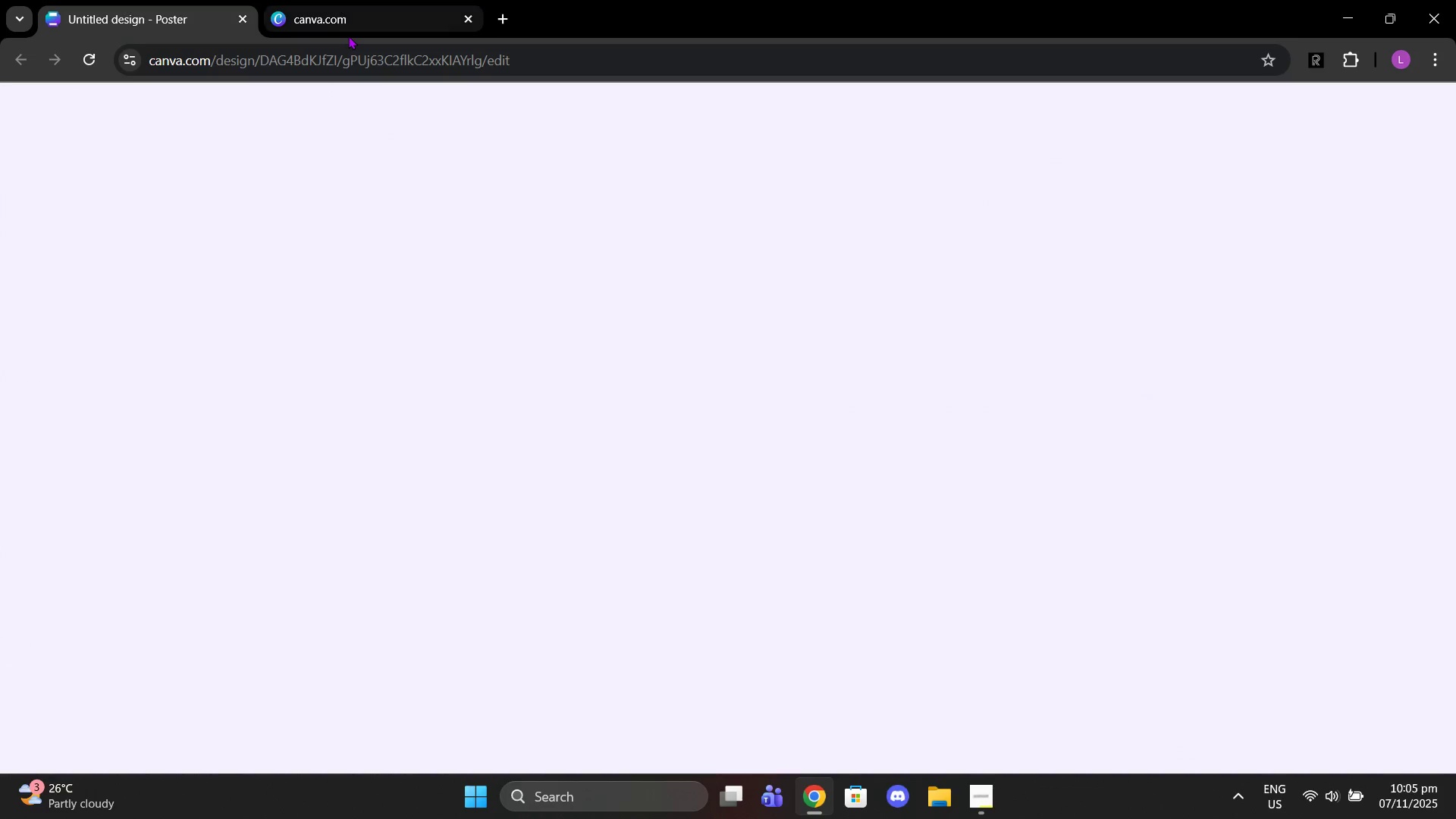 
left_click([348, 36])
 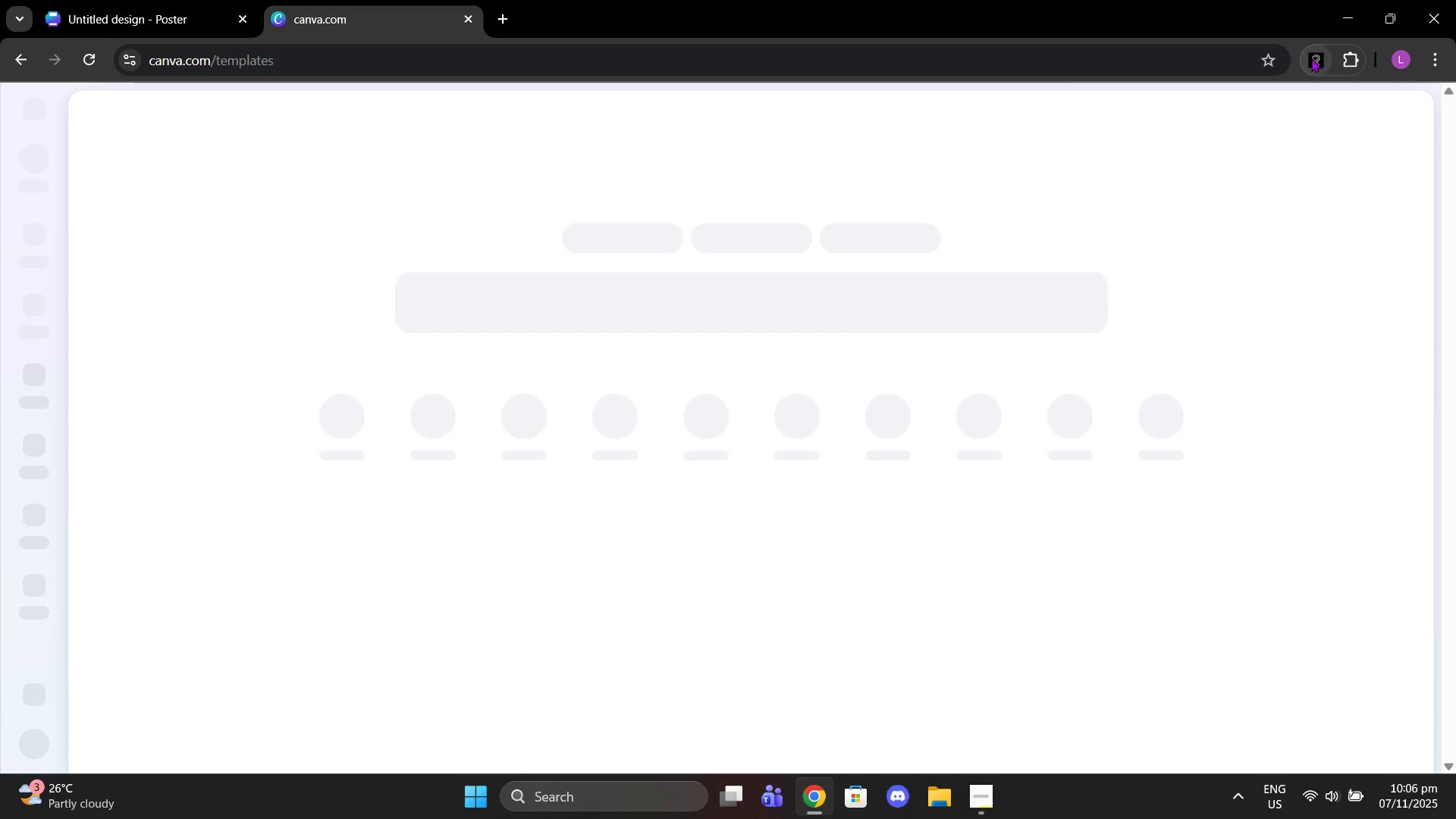 
left_click([1311, 58])
 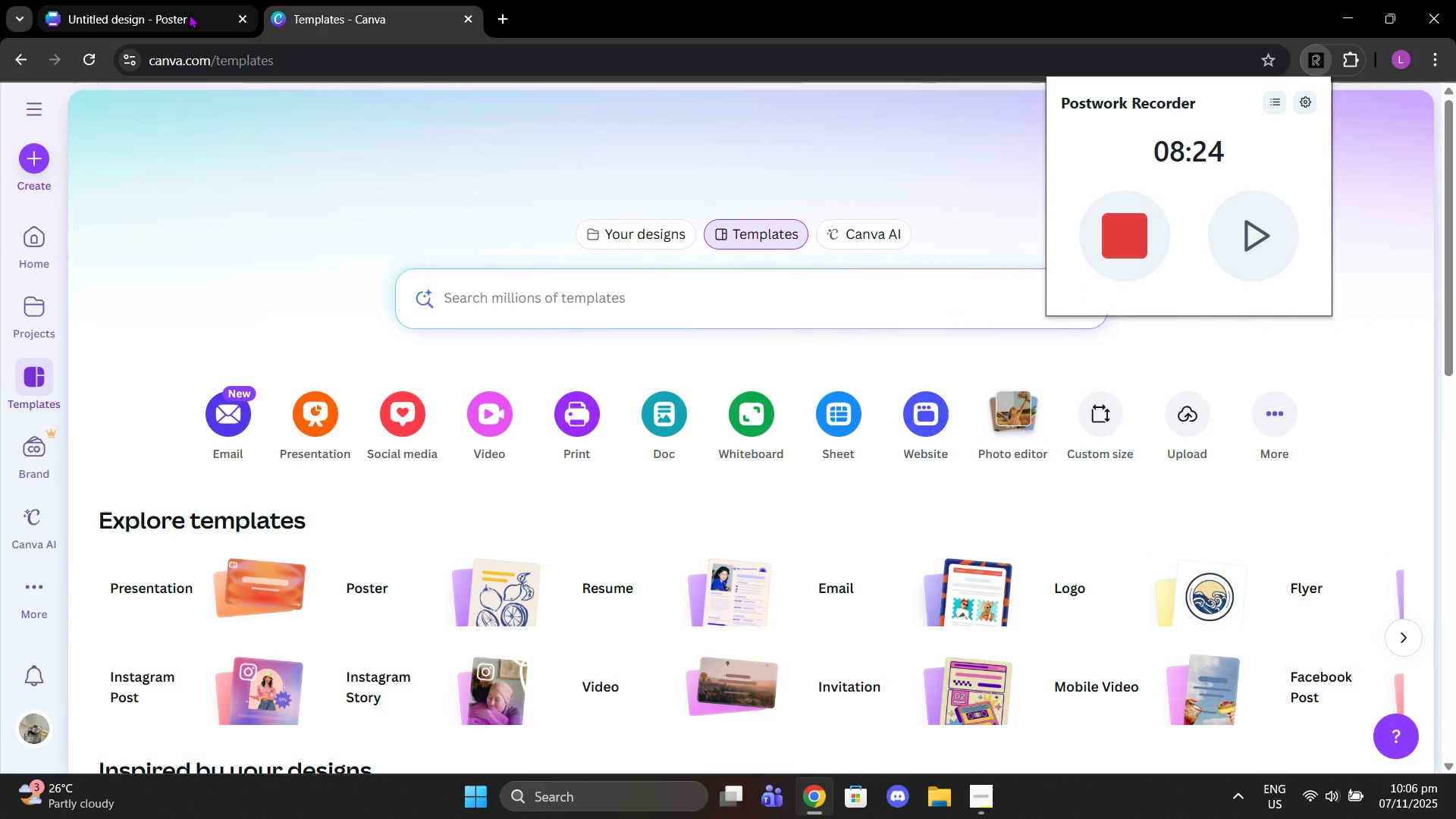 
left_click([187, 16])
 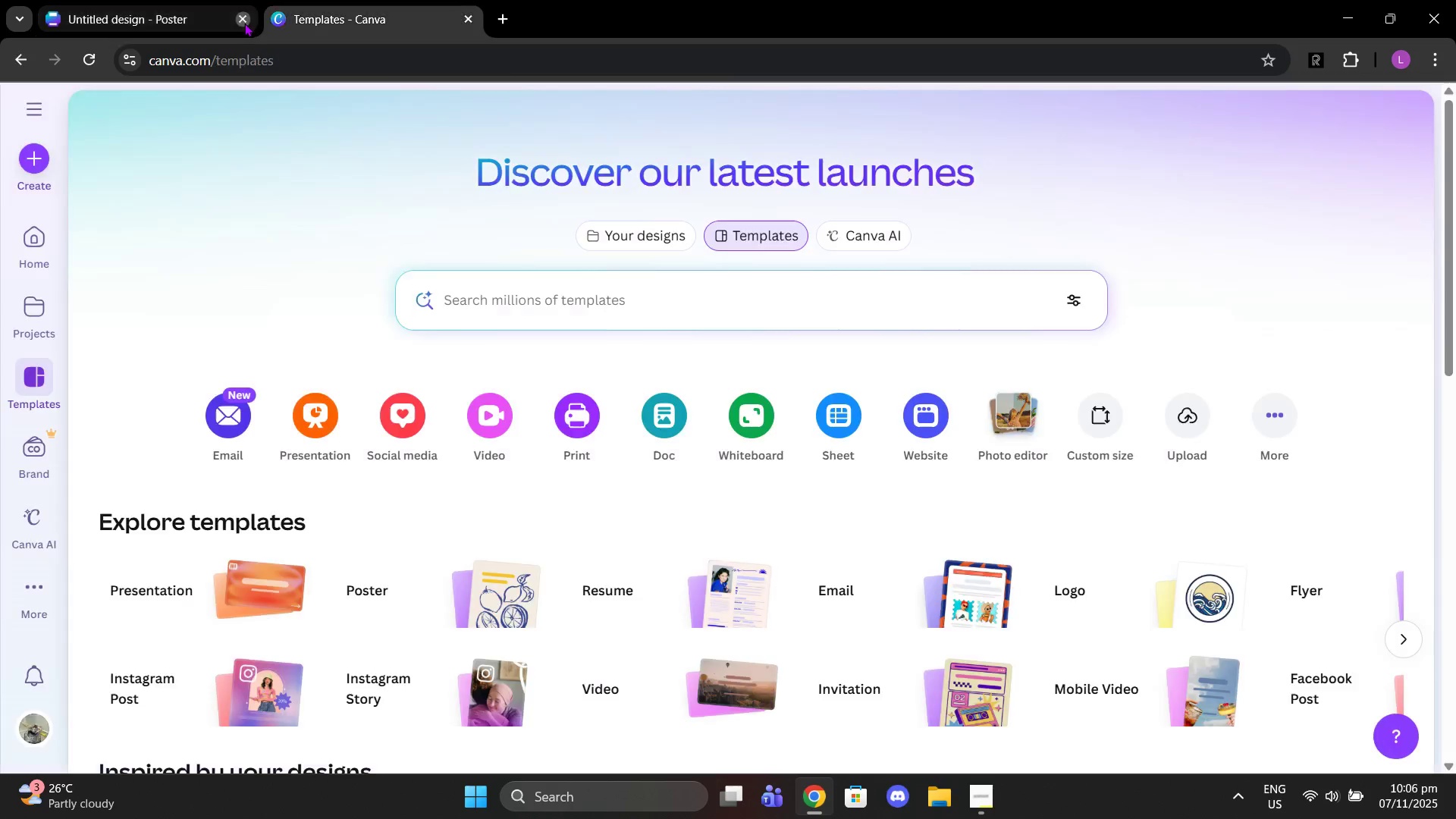 
left_click([244, 23])
 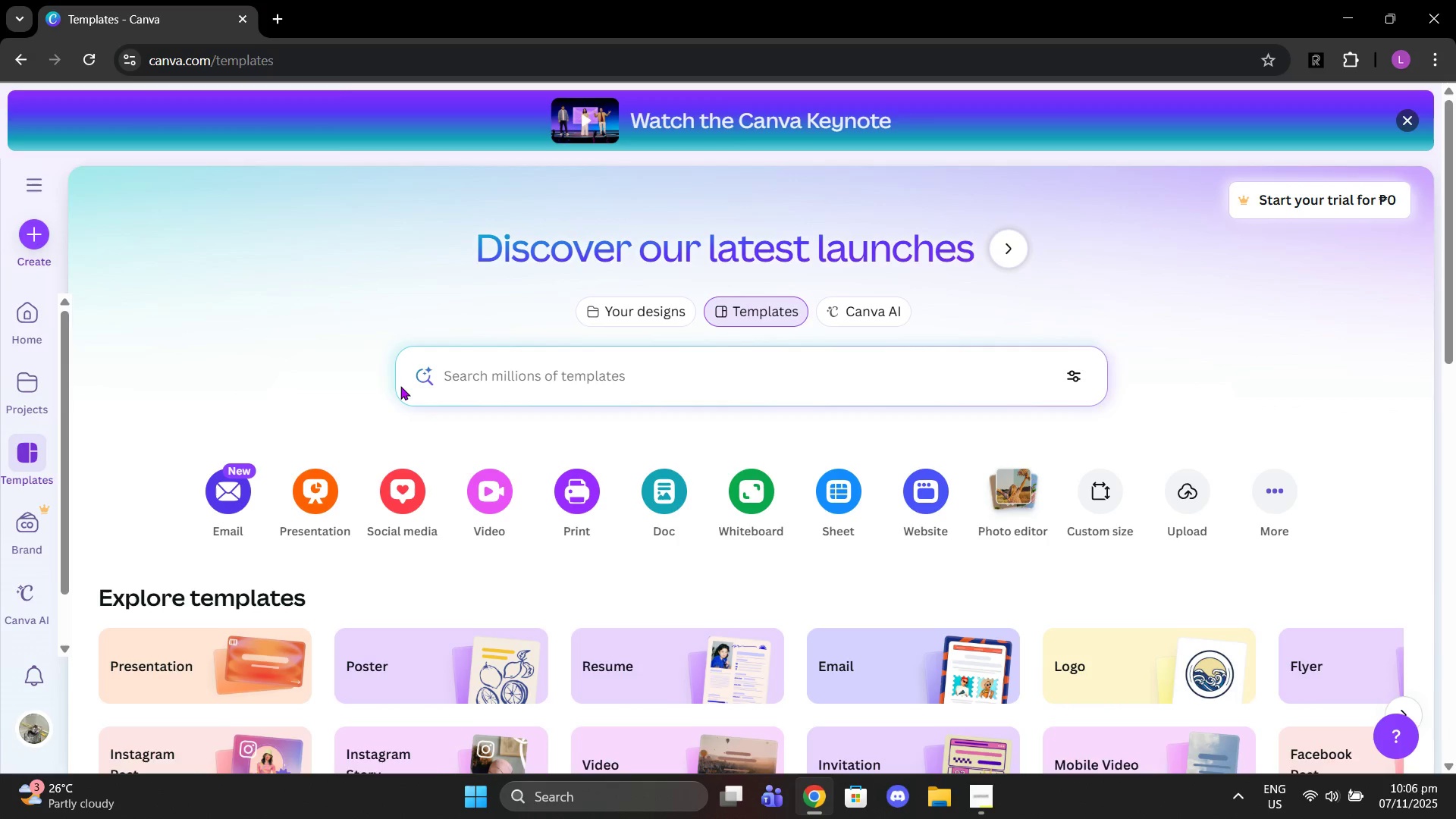 
scroll: coordinate [357, 439], scroll_direction: down, amount: 6.0
 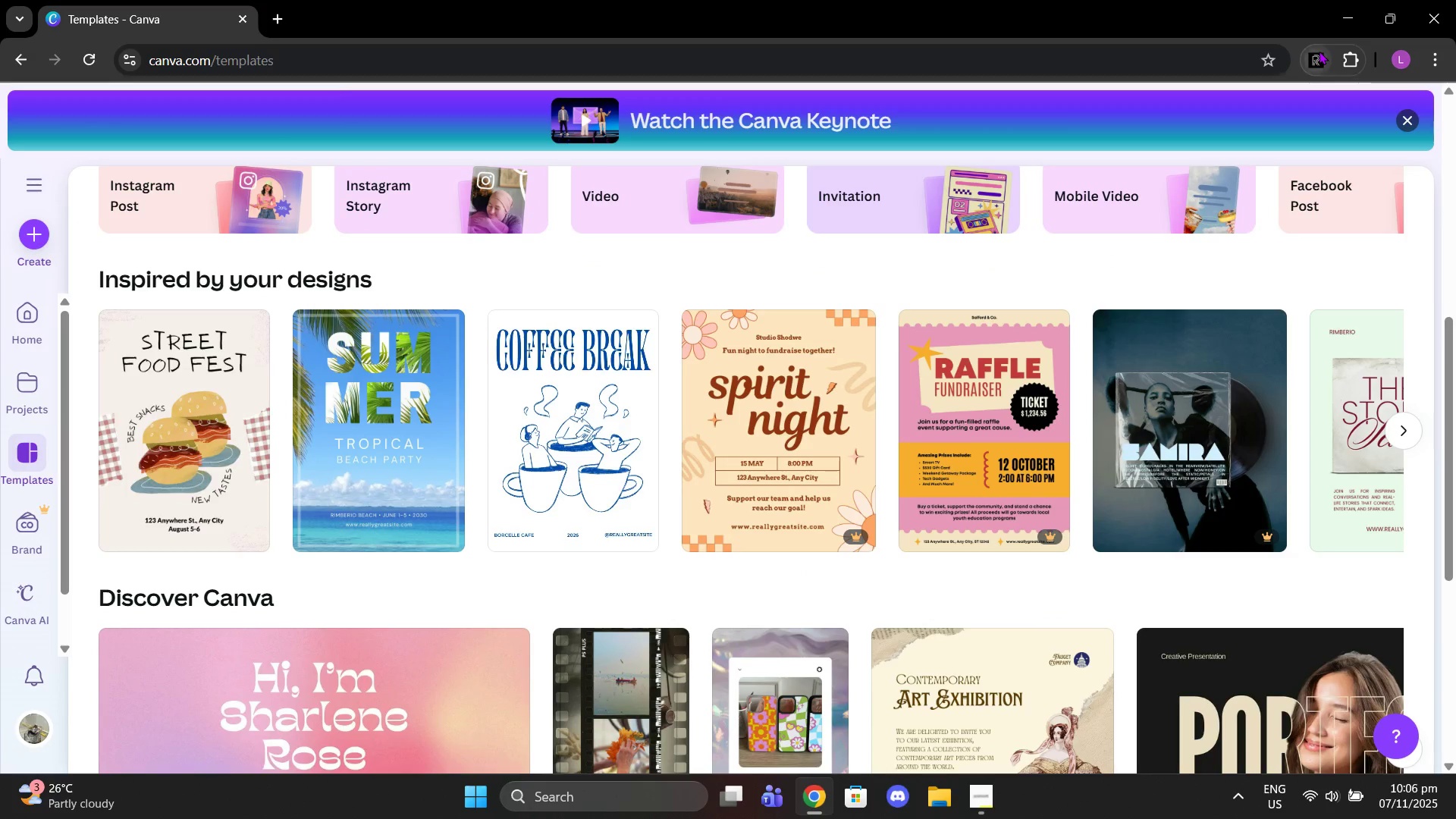 
left_click([1319, 51])
 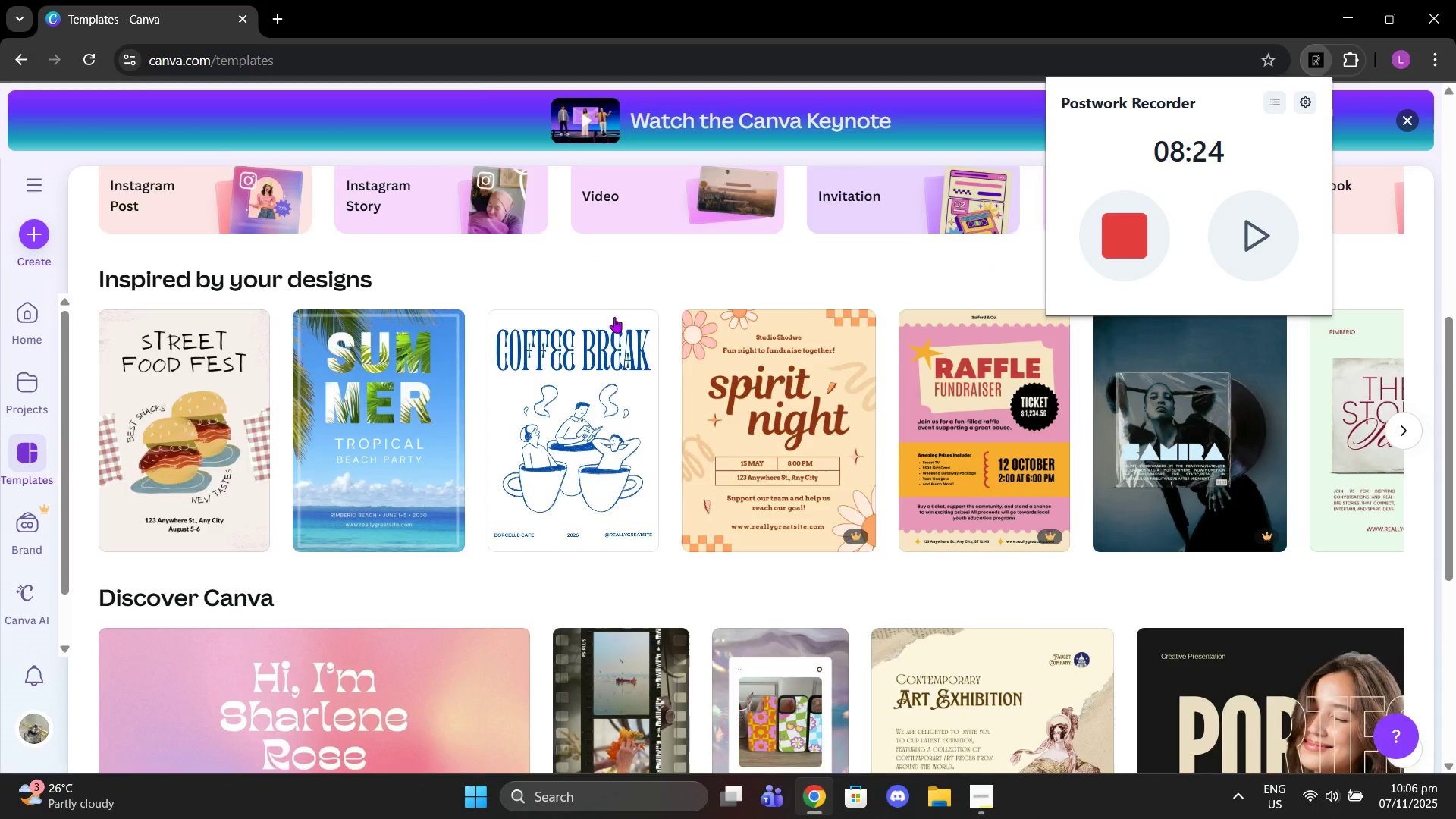 
scroll: coordinate [331, 422], scroll_direction: down, amount: 5.0
 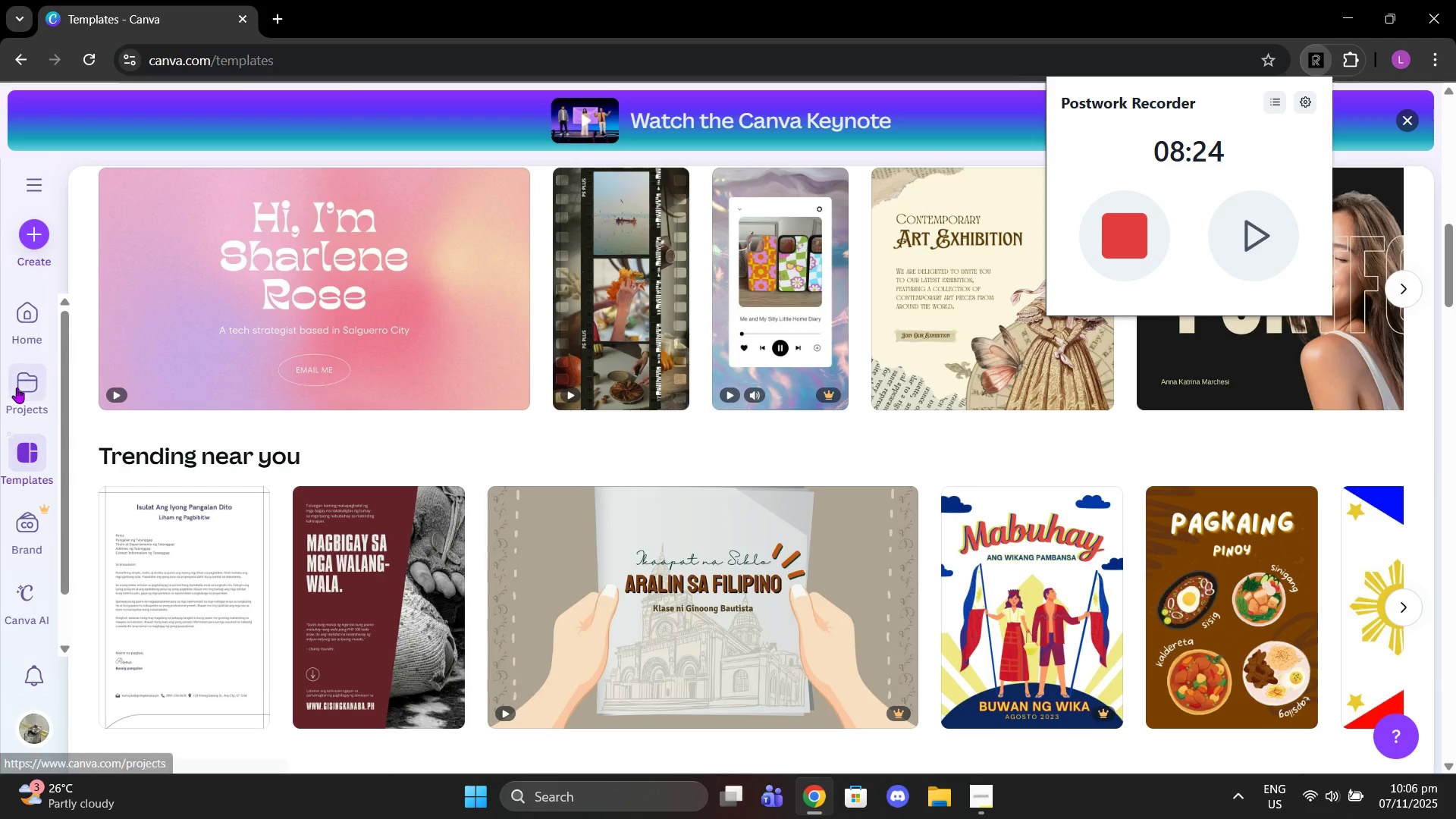 
left_click([17, 388])
 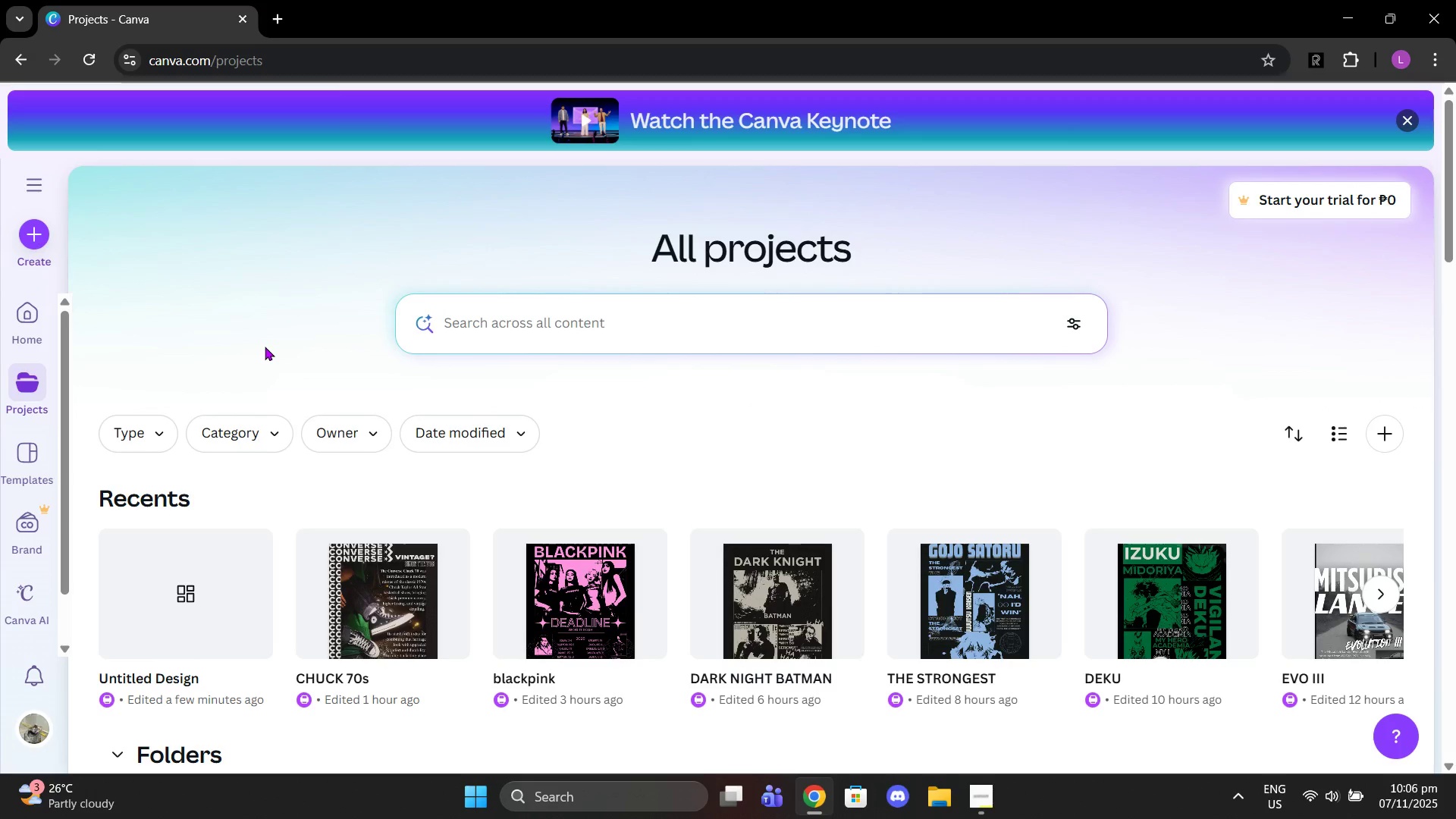 
wait(31.5)
 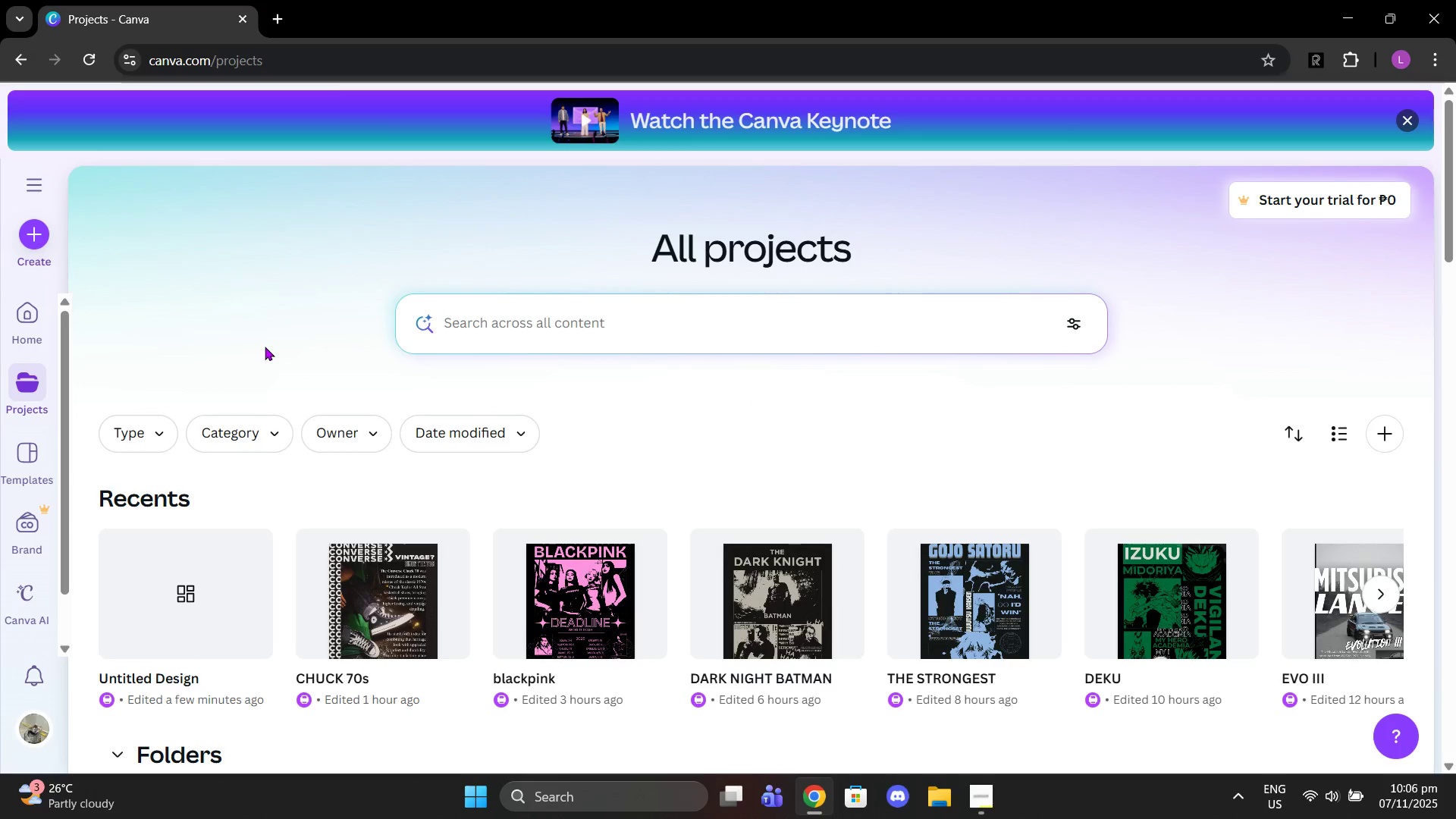 
scroll: coordinate [376, 494], scroll_direction: down, amount: 3.0
 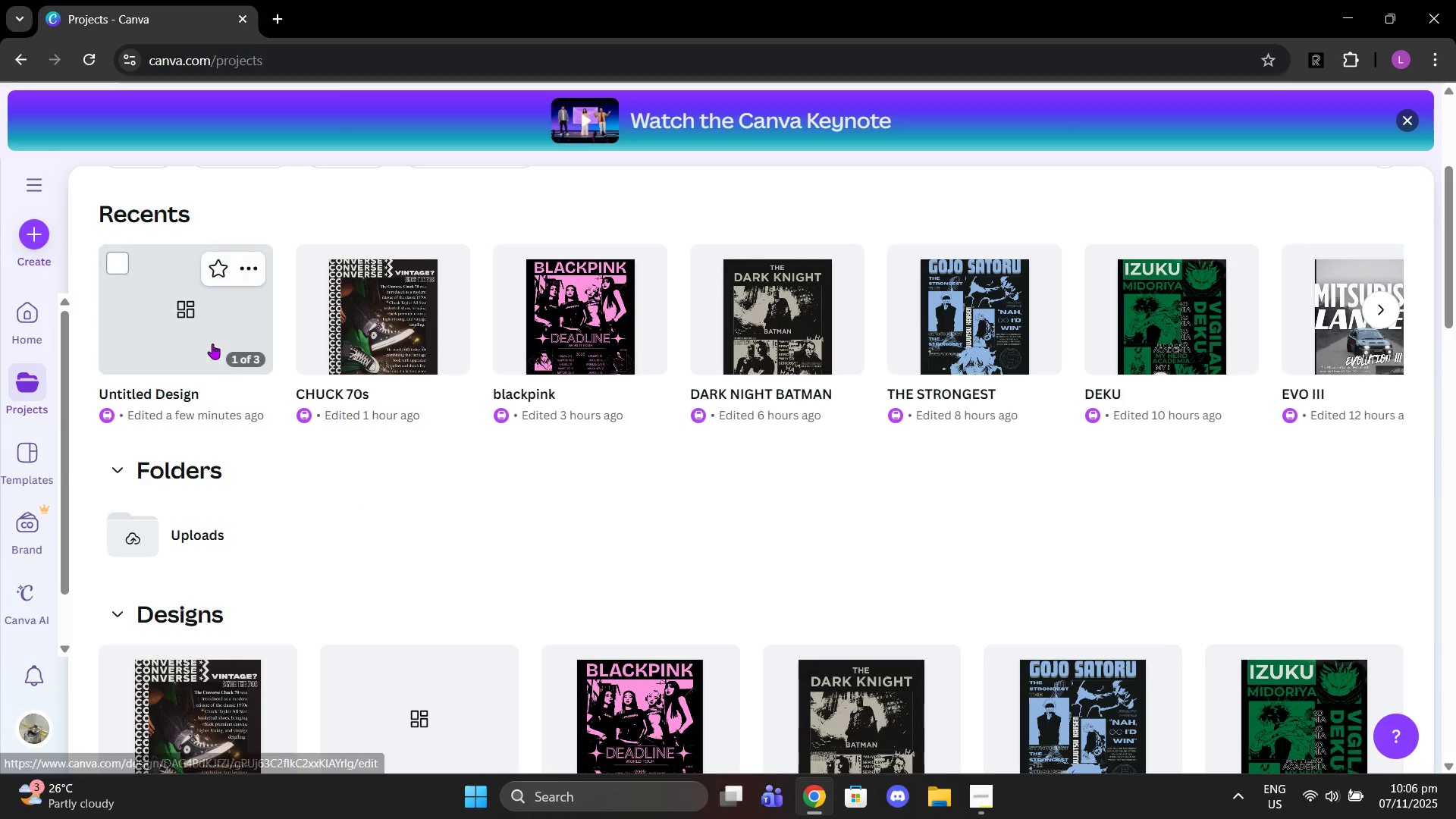 
left_click([212, 344])
 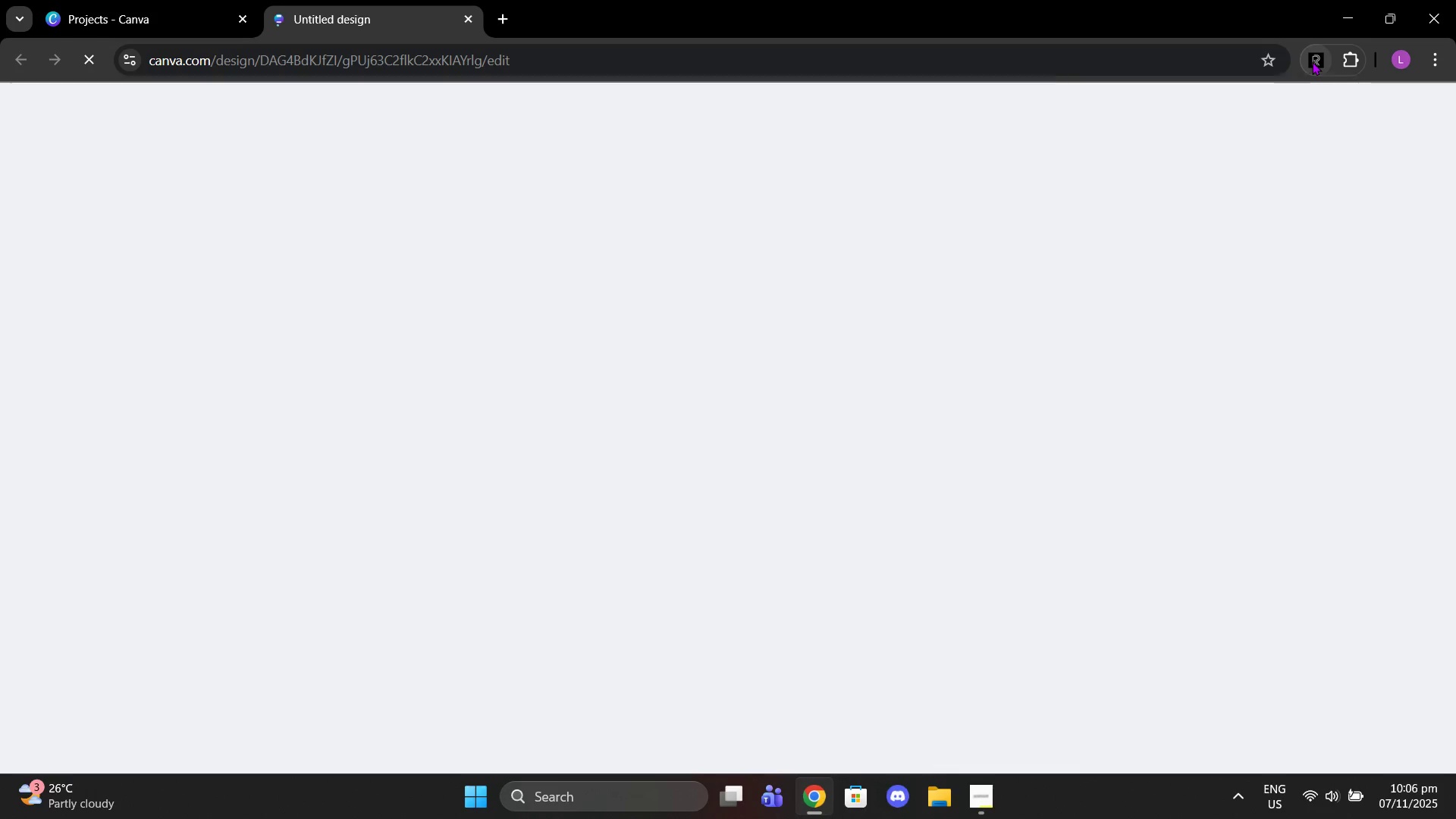 
left_click([1312, 61])
 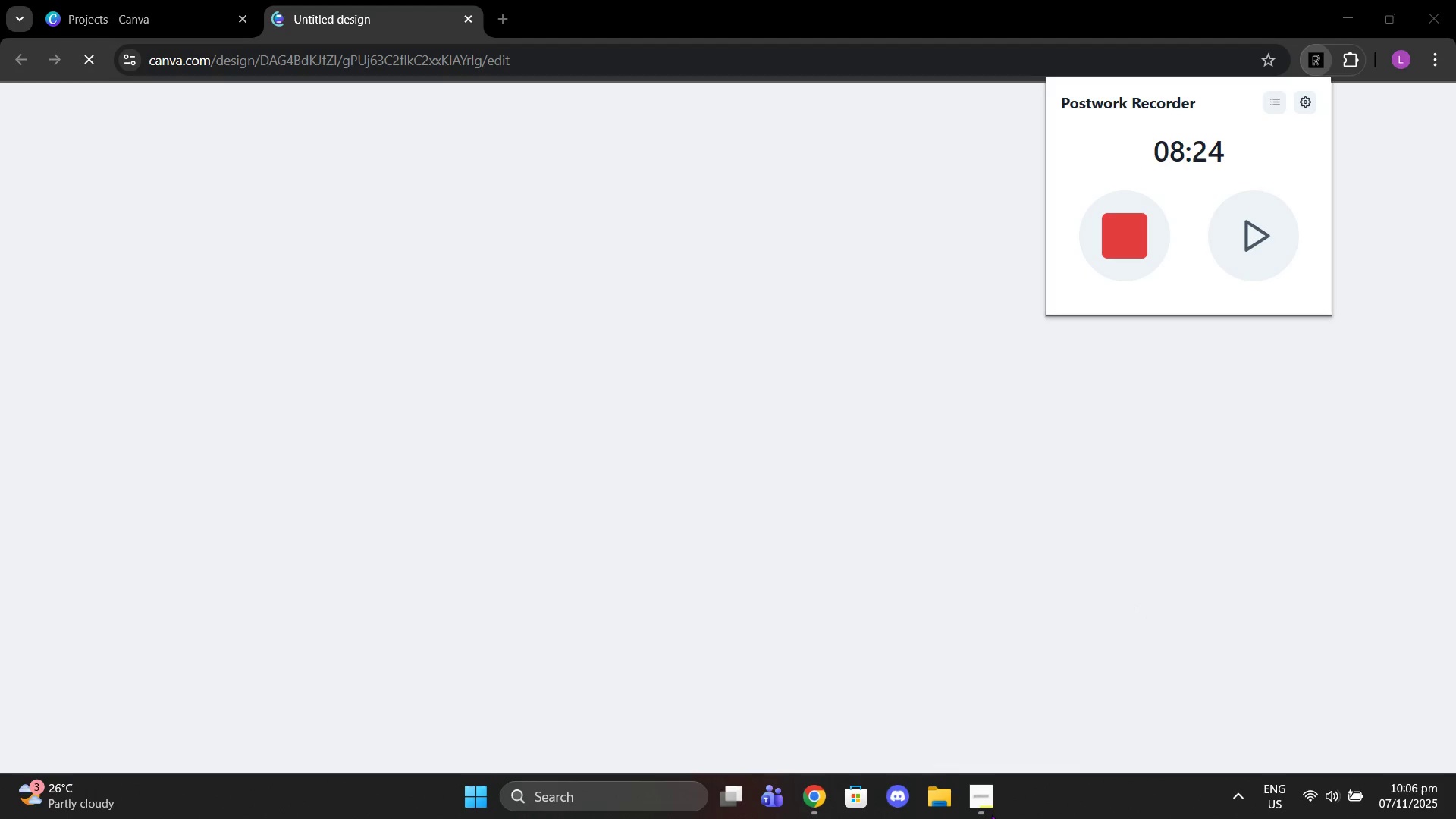 
left_click([991, 814])